 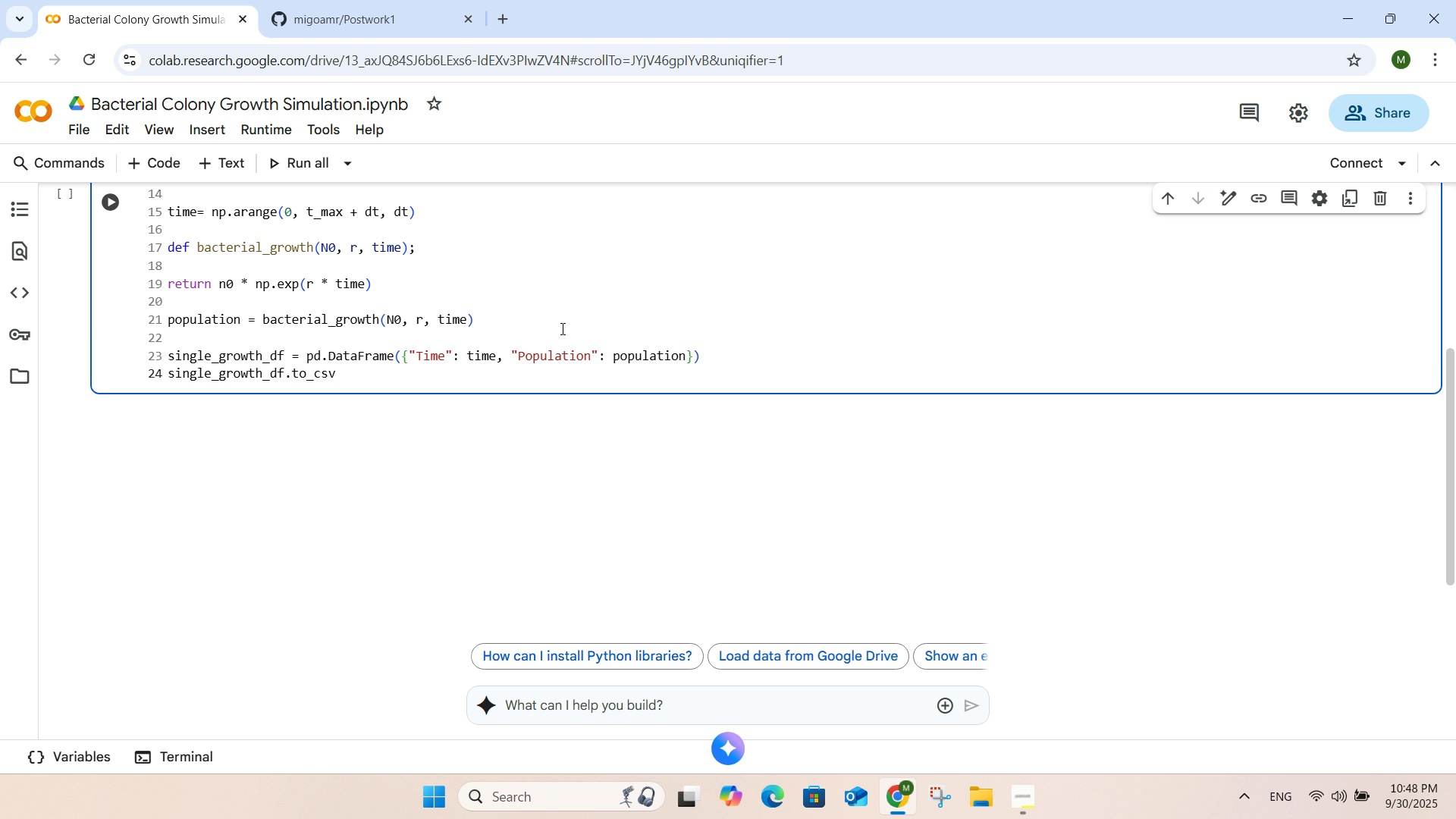 
left_click([510, 358])
 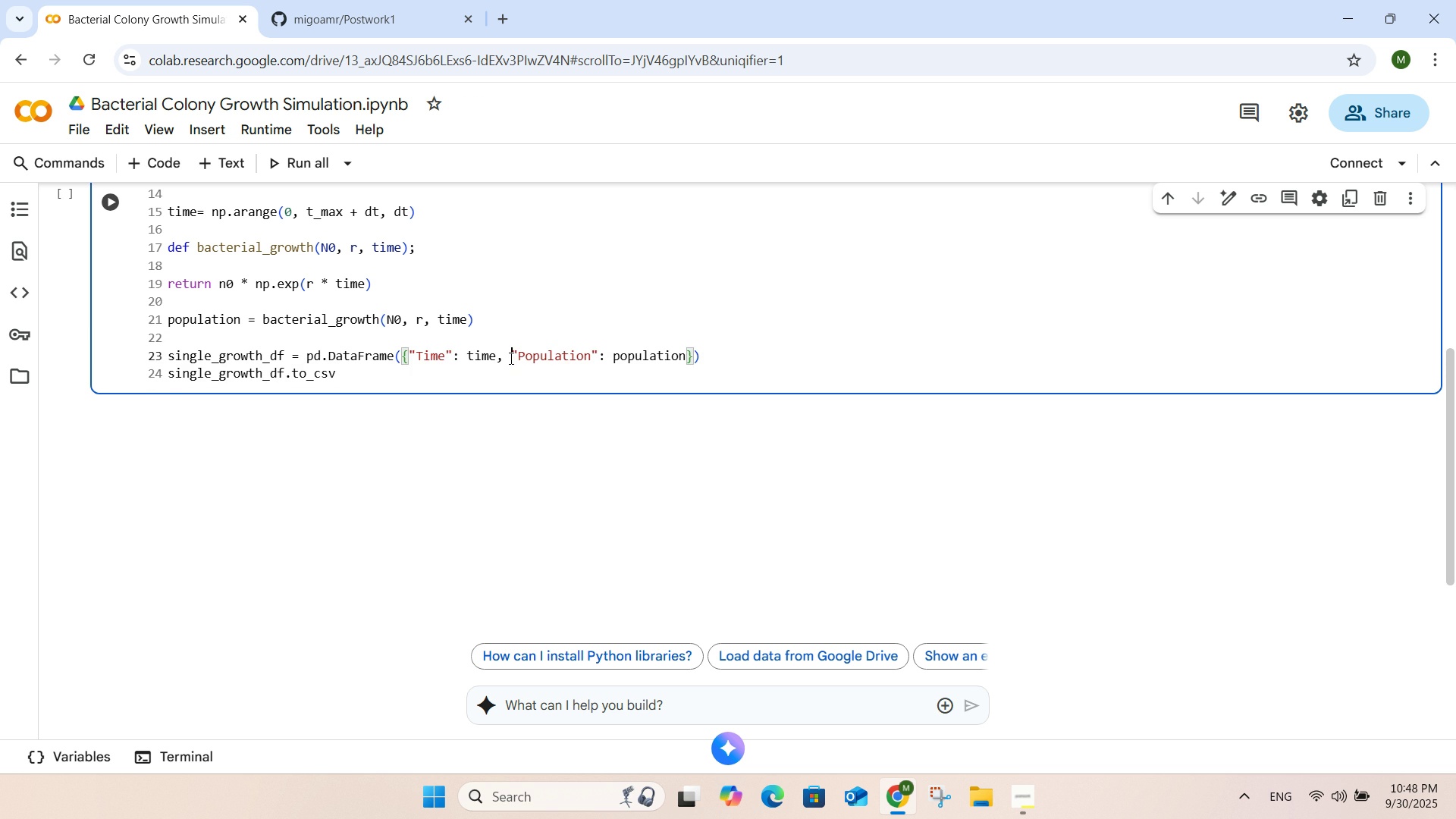 
key(Enter)
 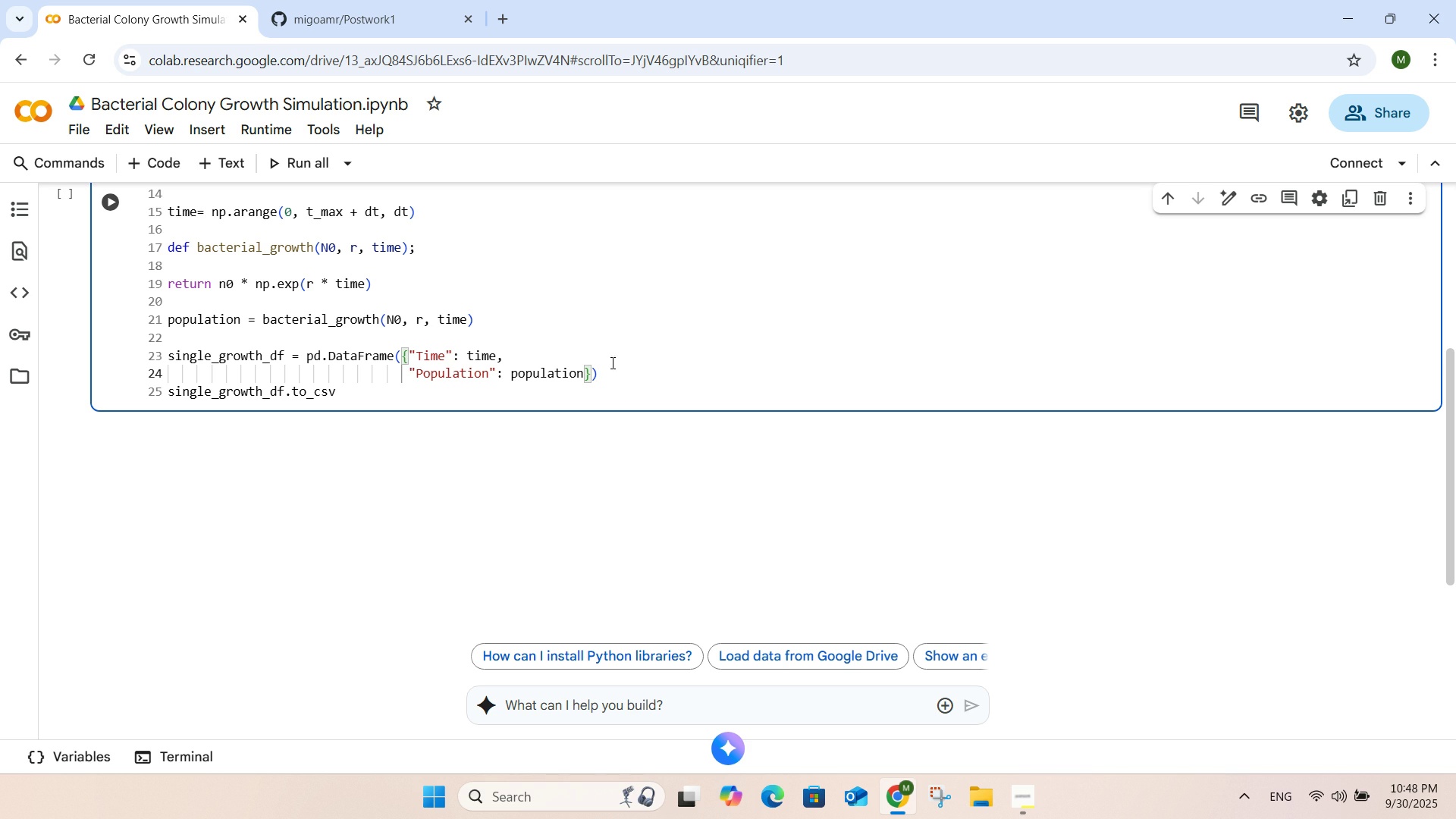 
left_click([585, 373])
 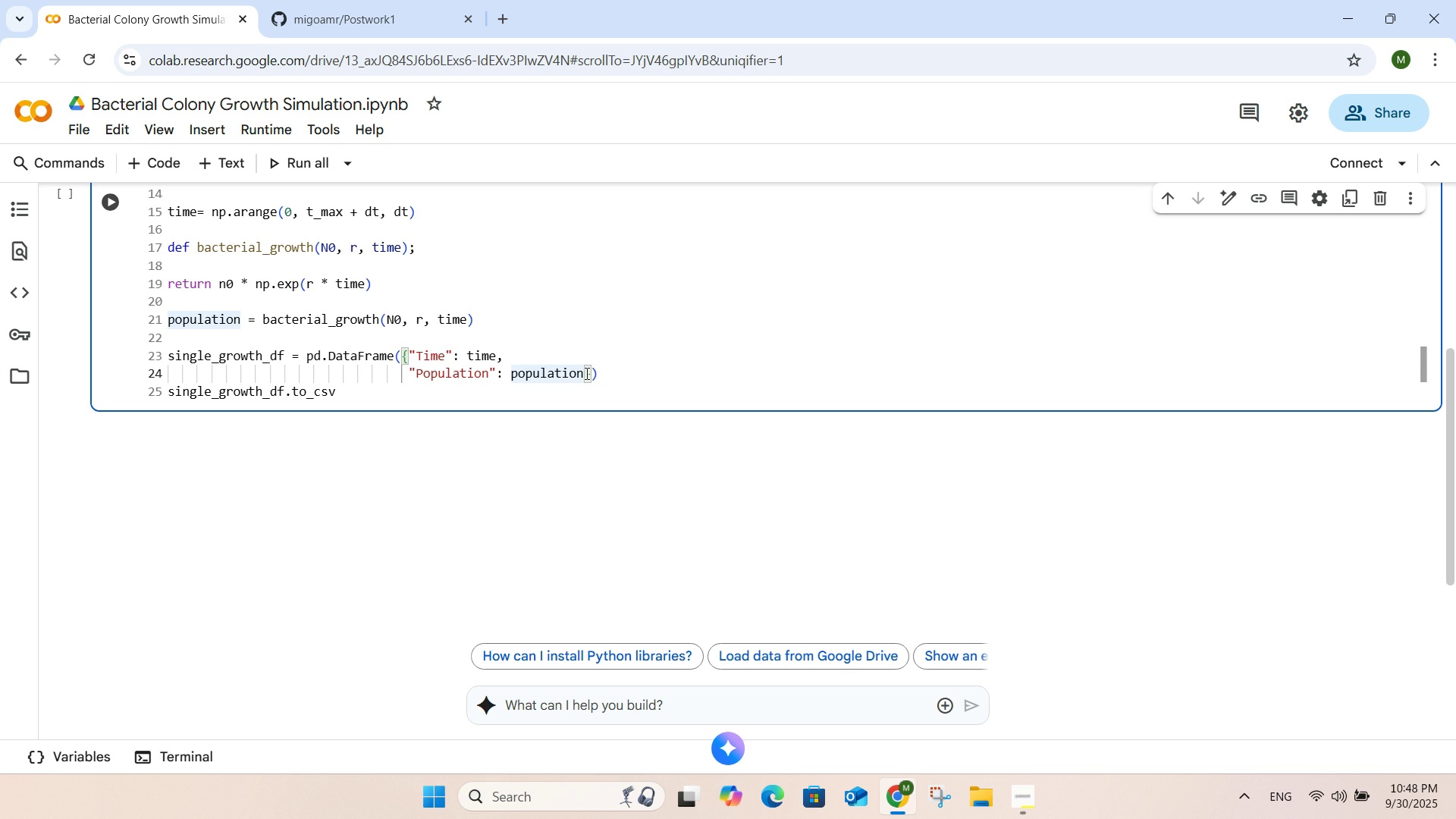 
key(Enter)
 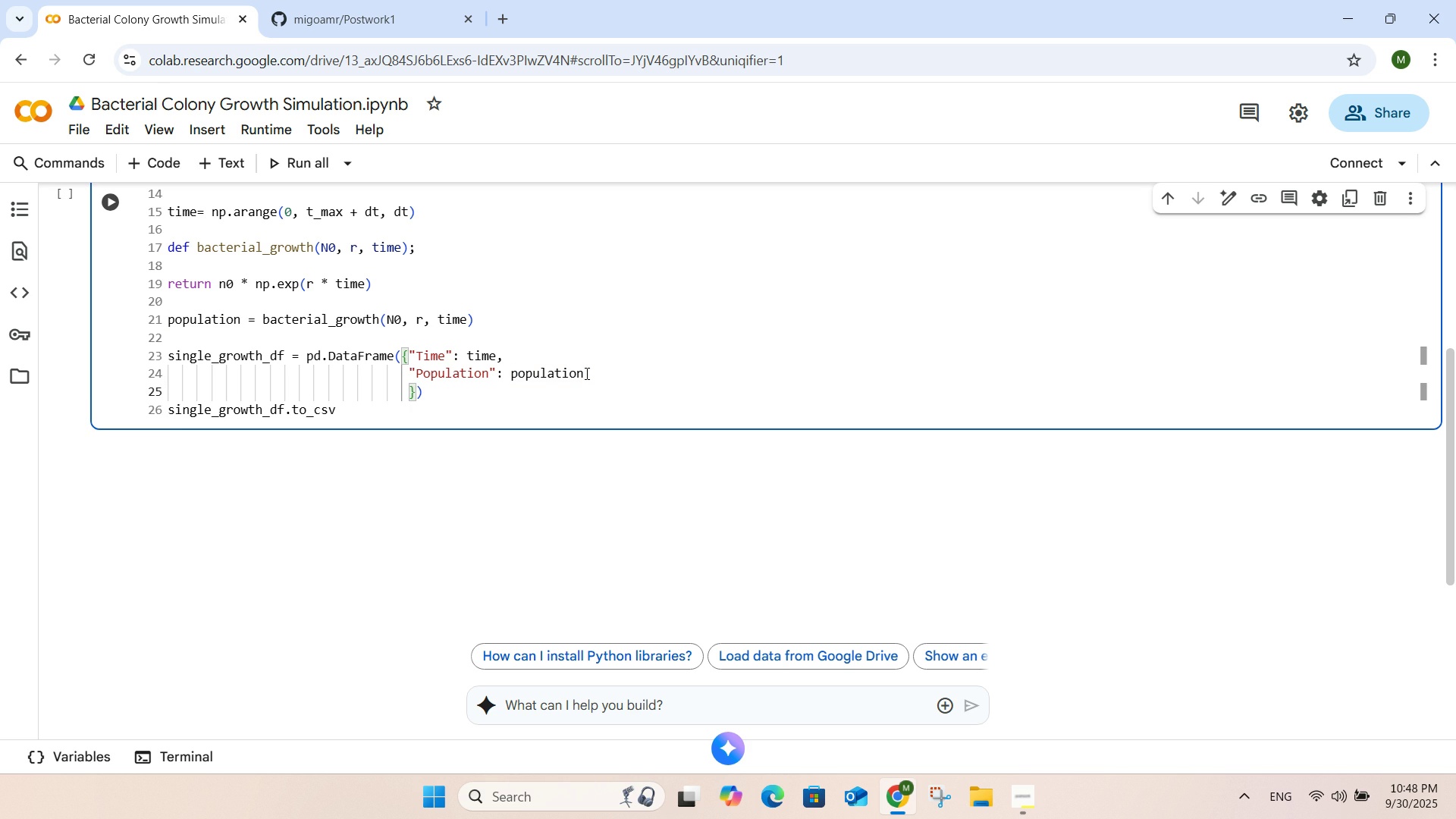 
key(Enter)
 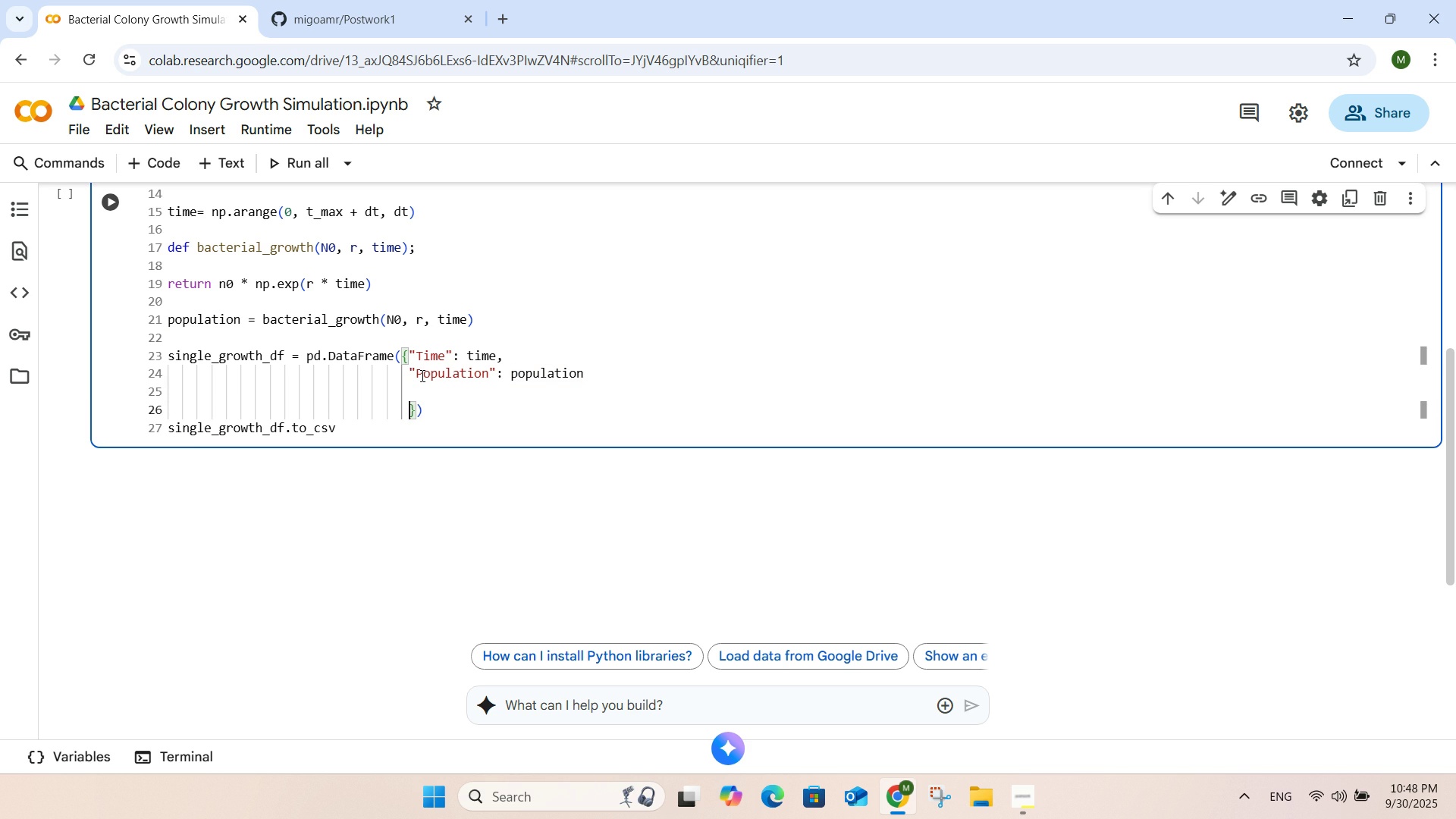 
wait(5.35)
 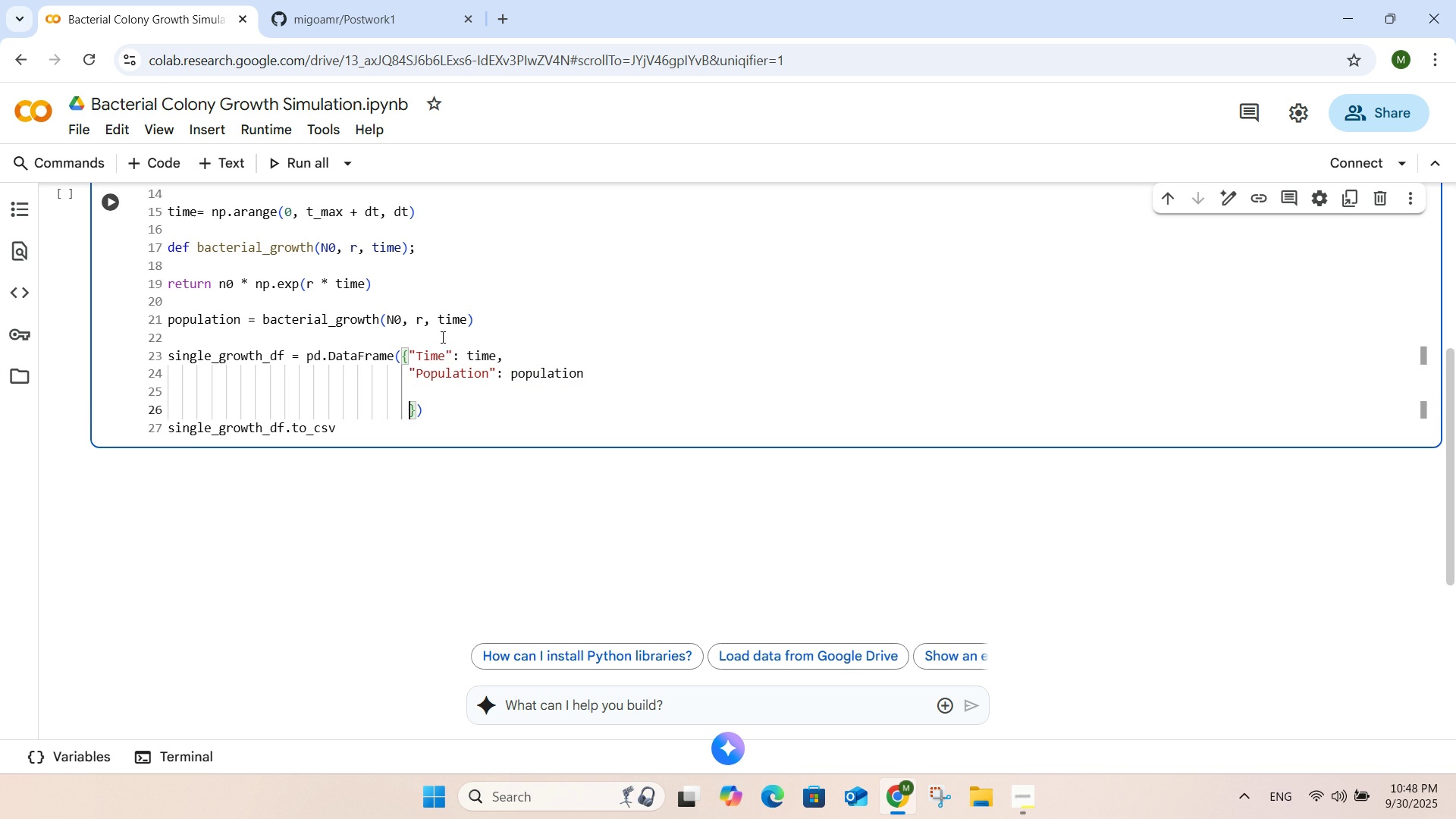 
left_click([406, 358])
 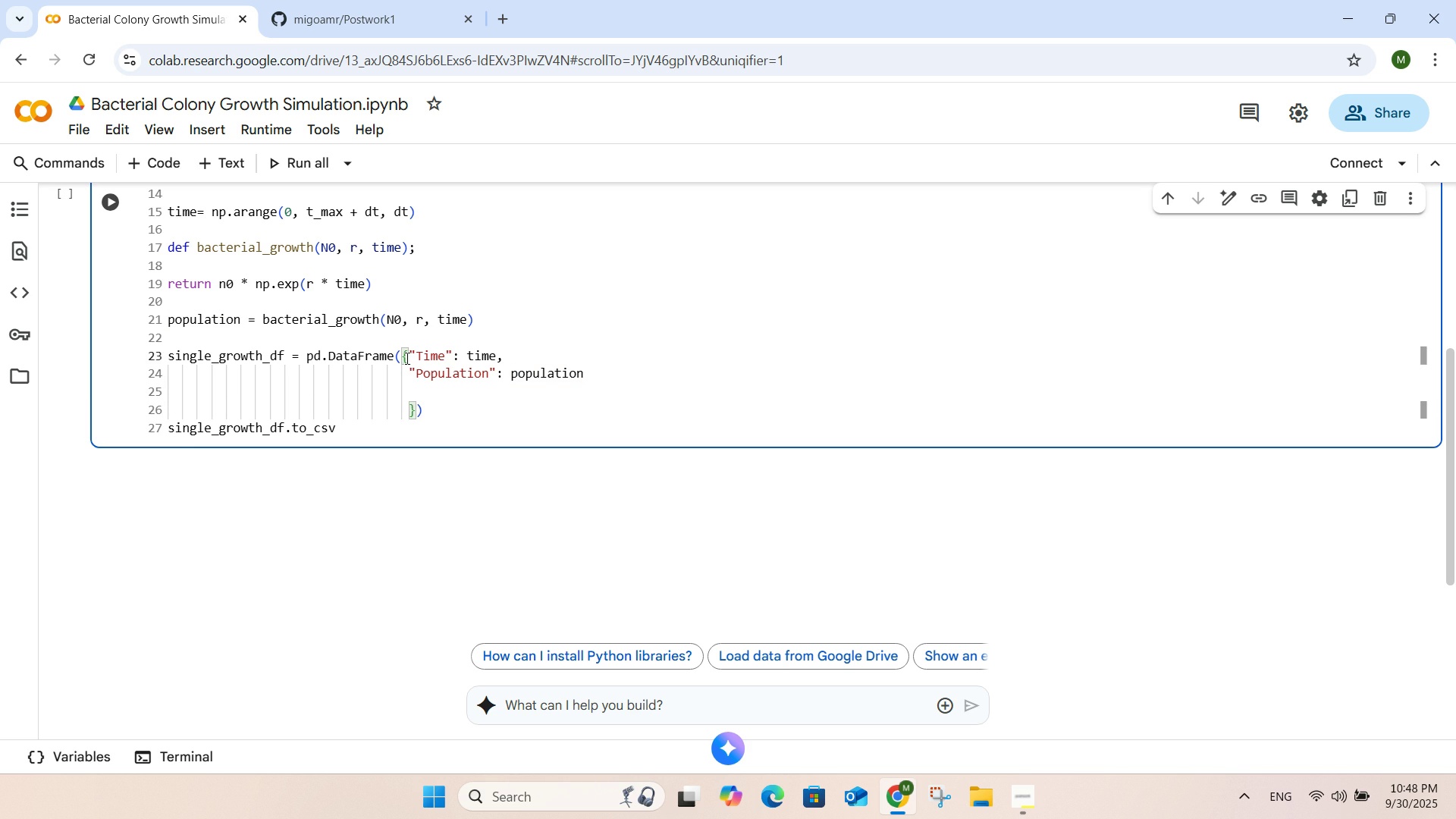 
key(Enter)